 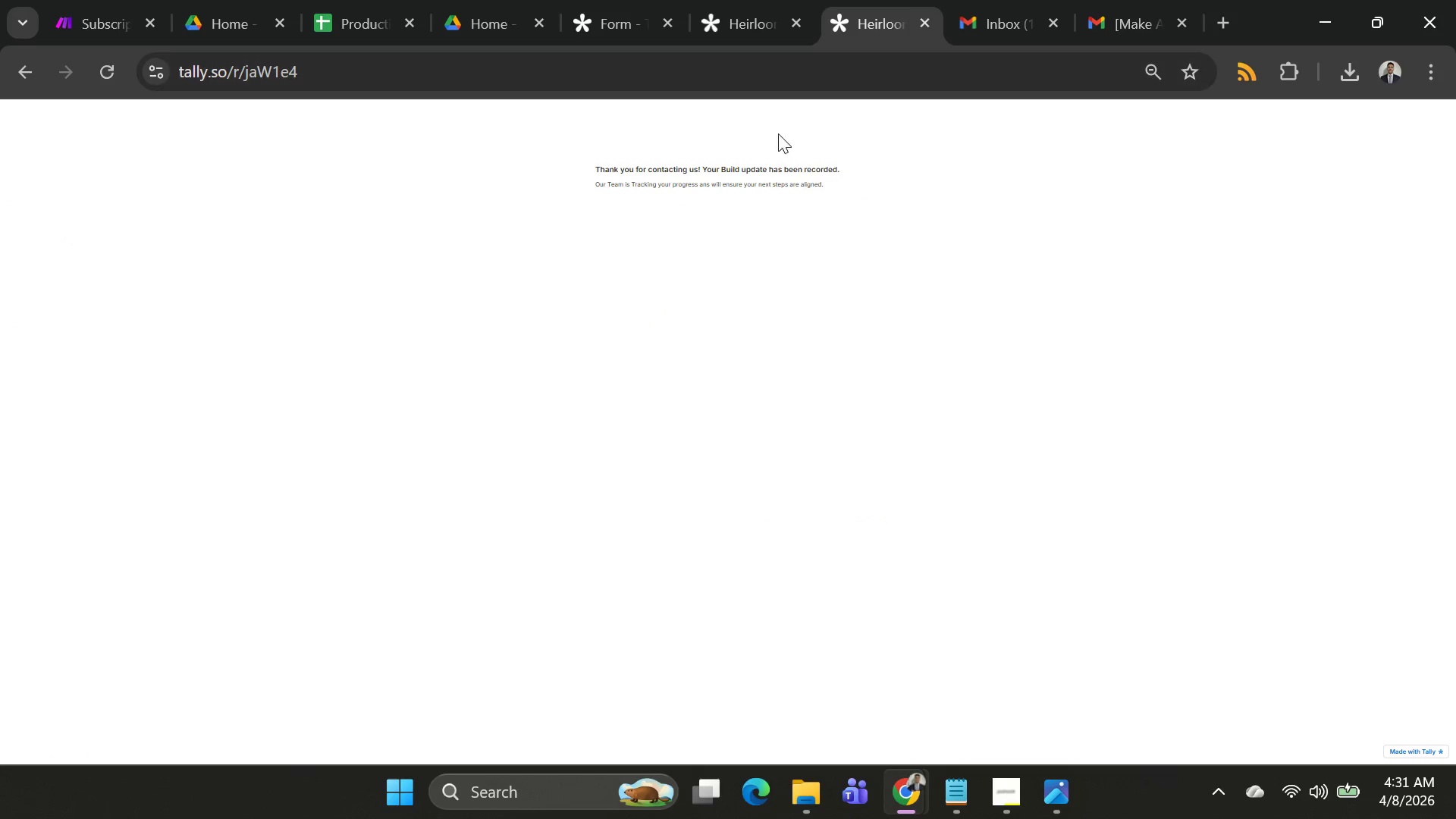 
left_click([99, 73])
 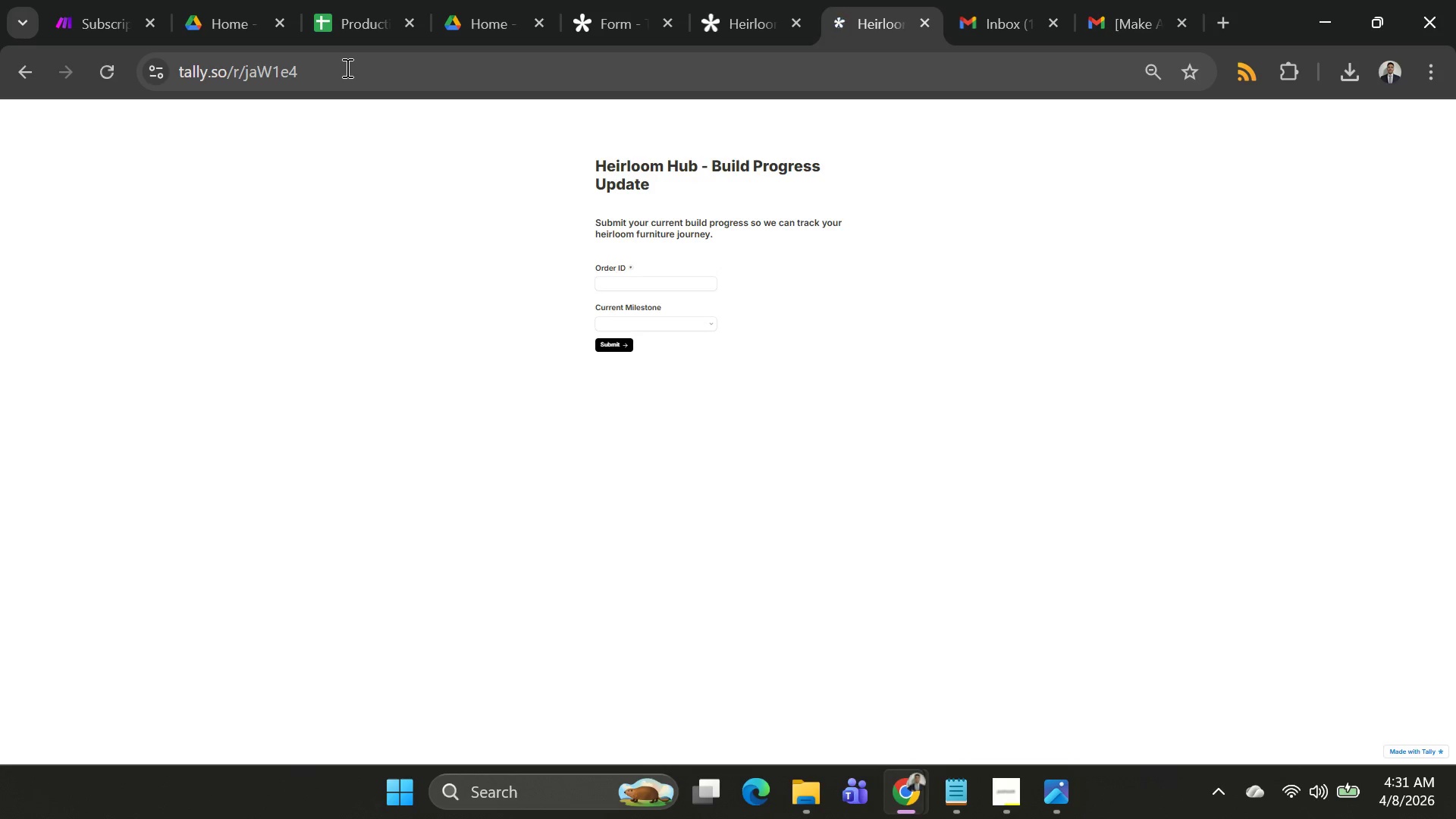 
left_click_drag(start_coordinate=[346, 67], to_coordinate=[0, 68])
 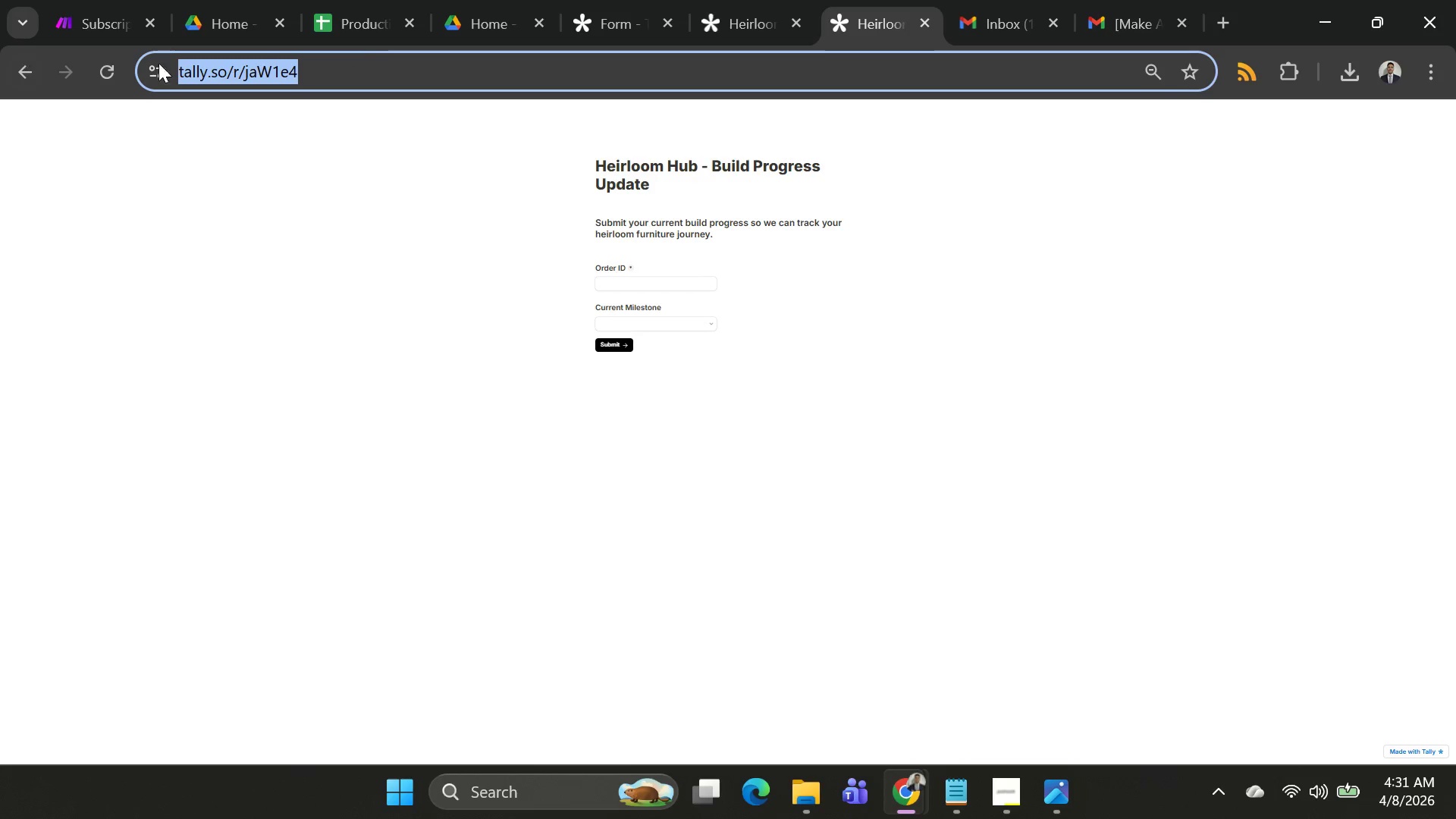 
key(Control+C)
 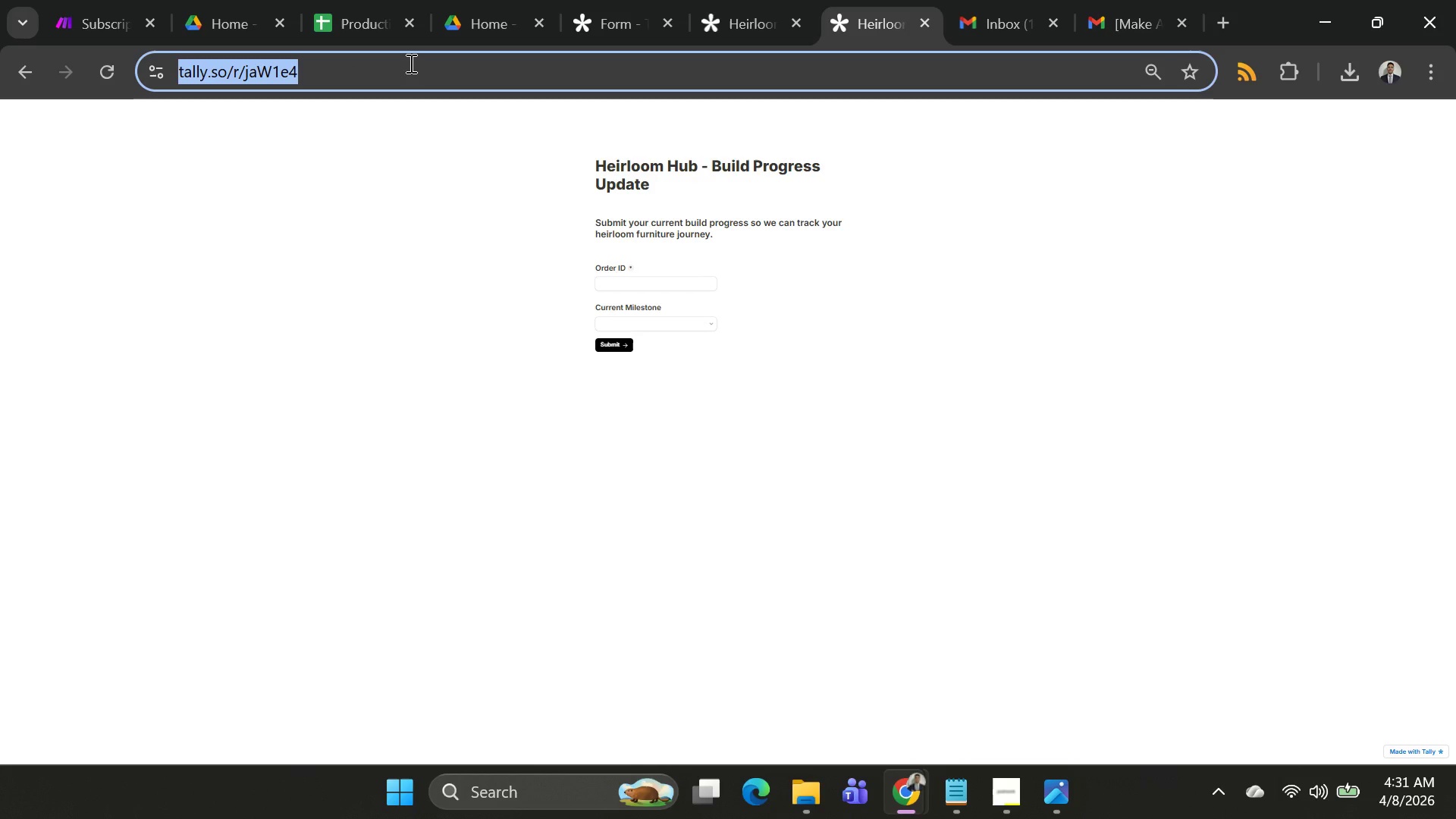 
key(Control+C)
 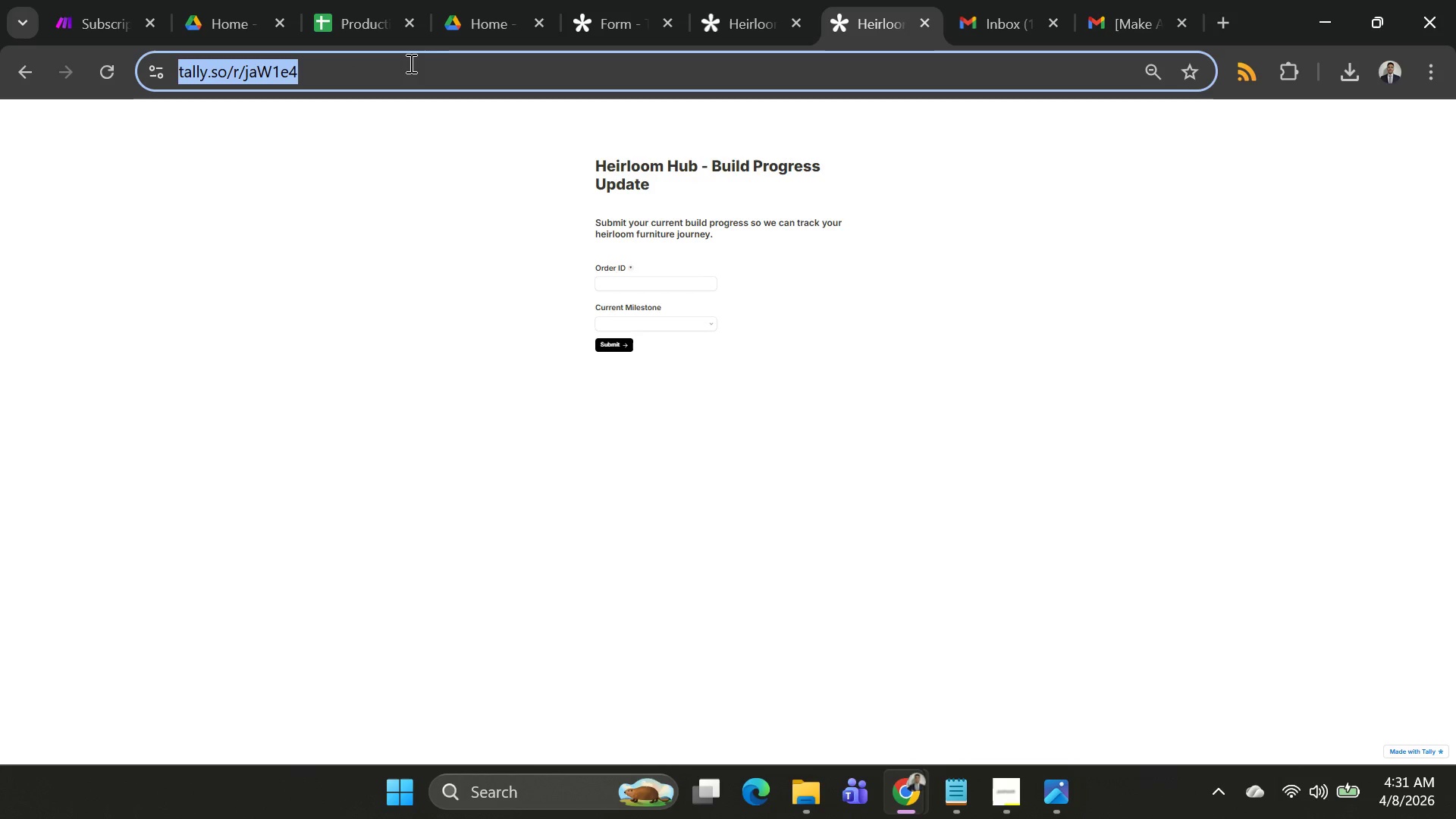 
key(Control+C)
 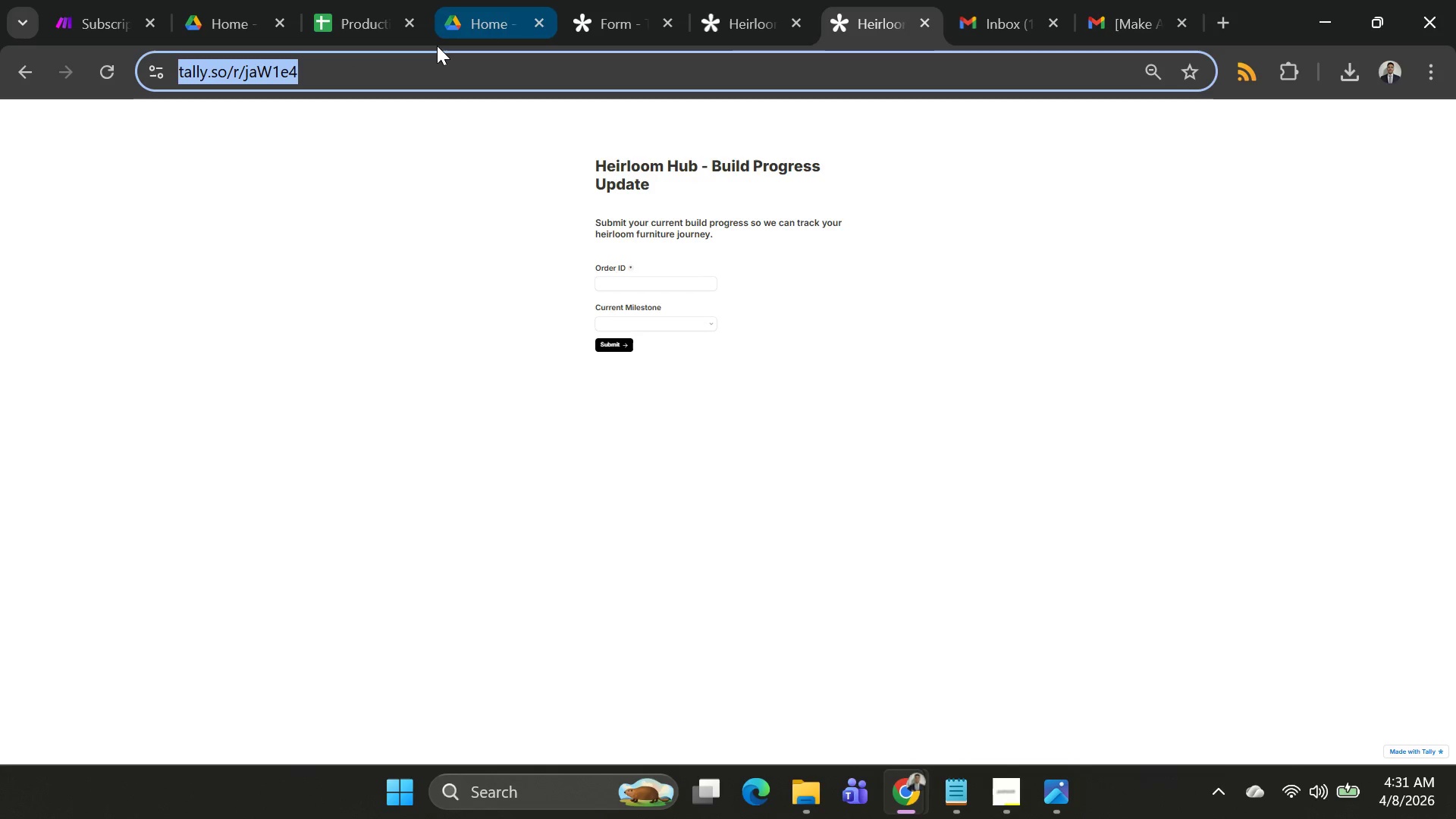 
key(Alt+AltLeft)
 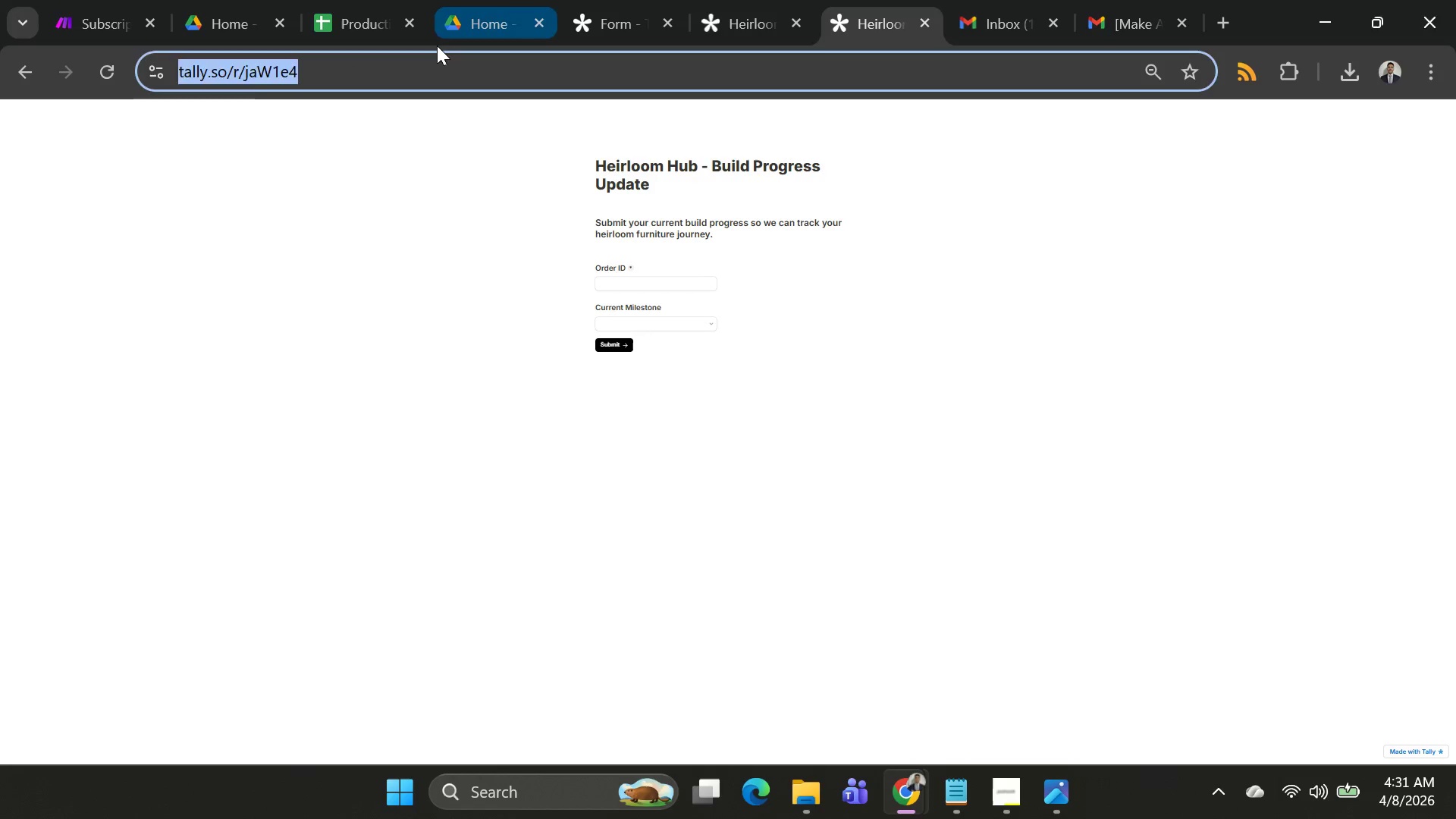 
key(Alt+Tab)
 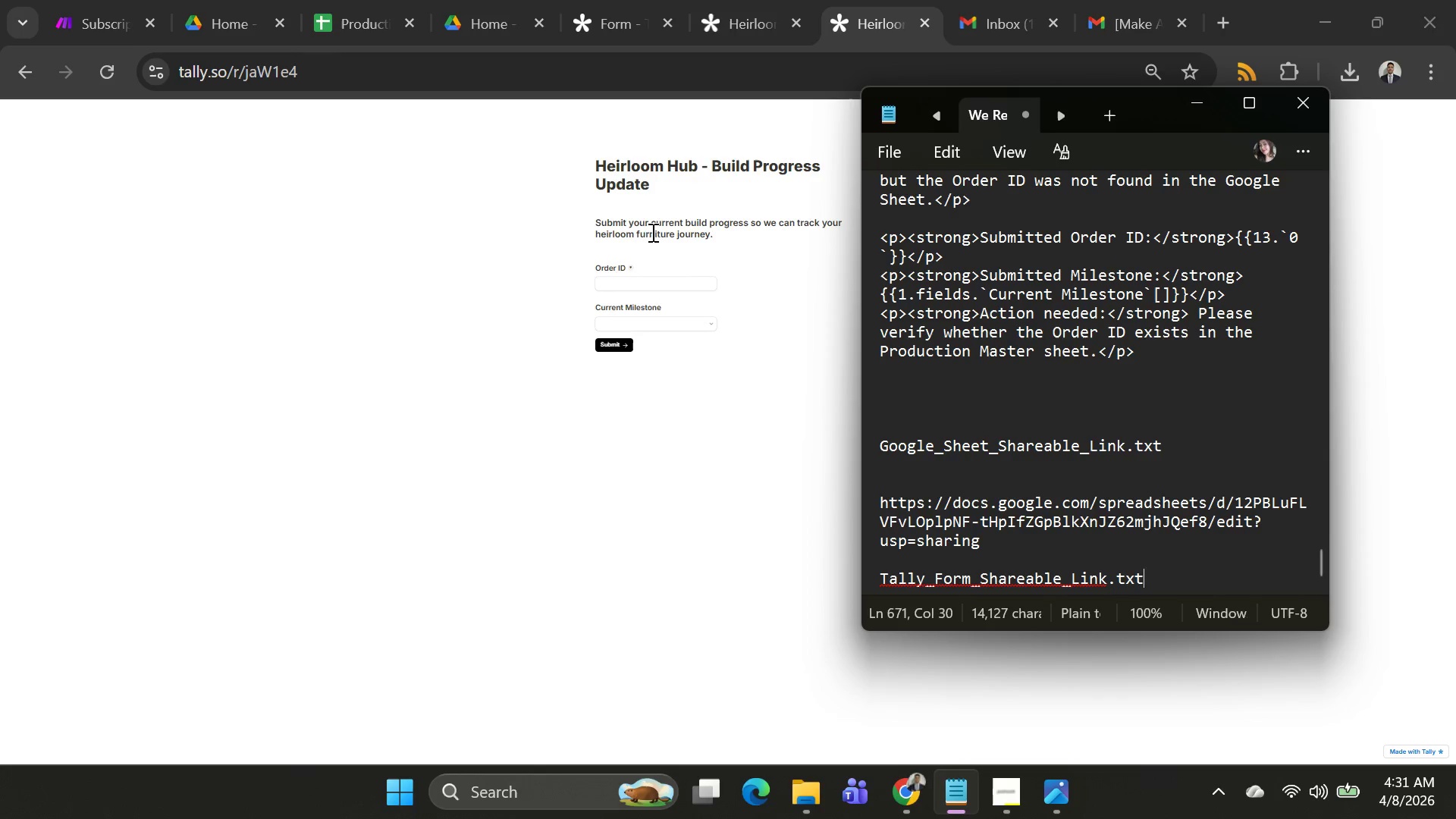 
key(Alt+AltLeft)
 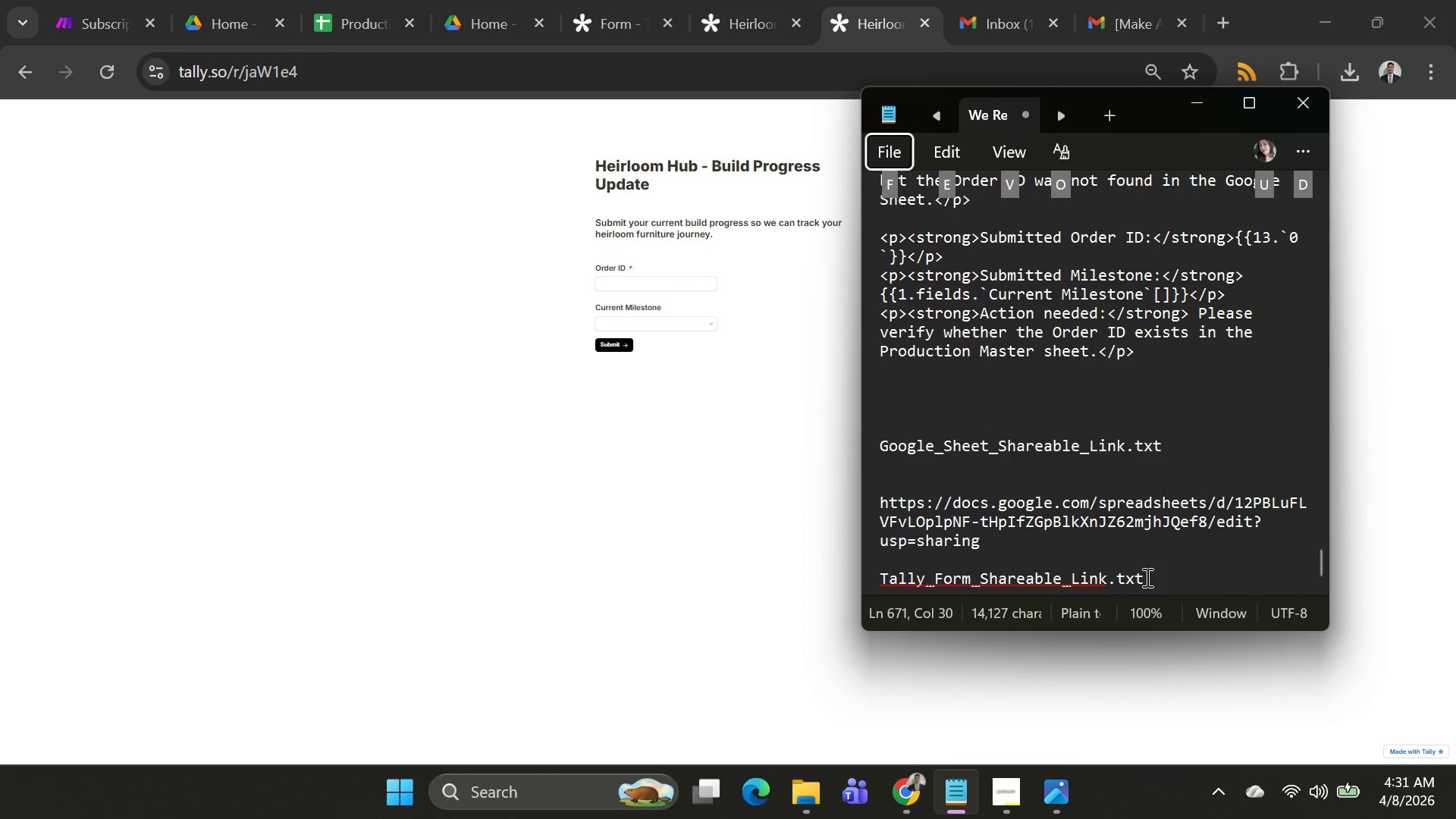 
left_click([1149, 576])
 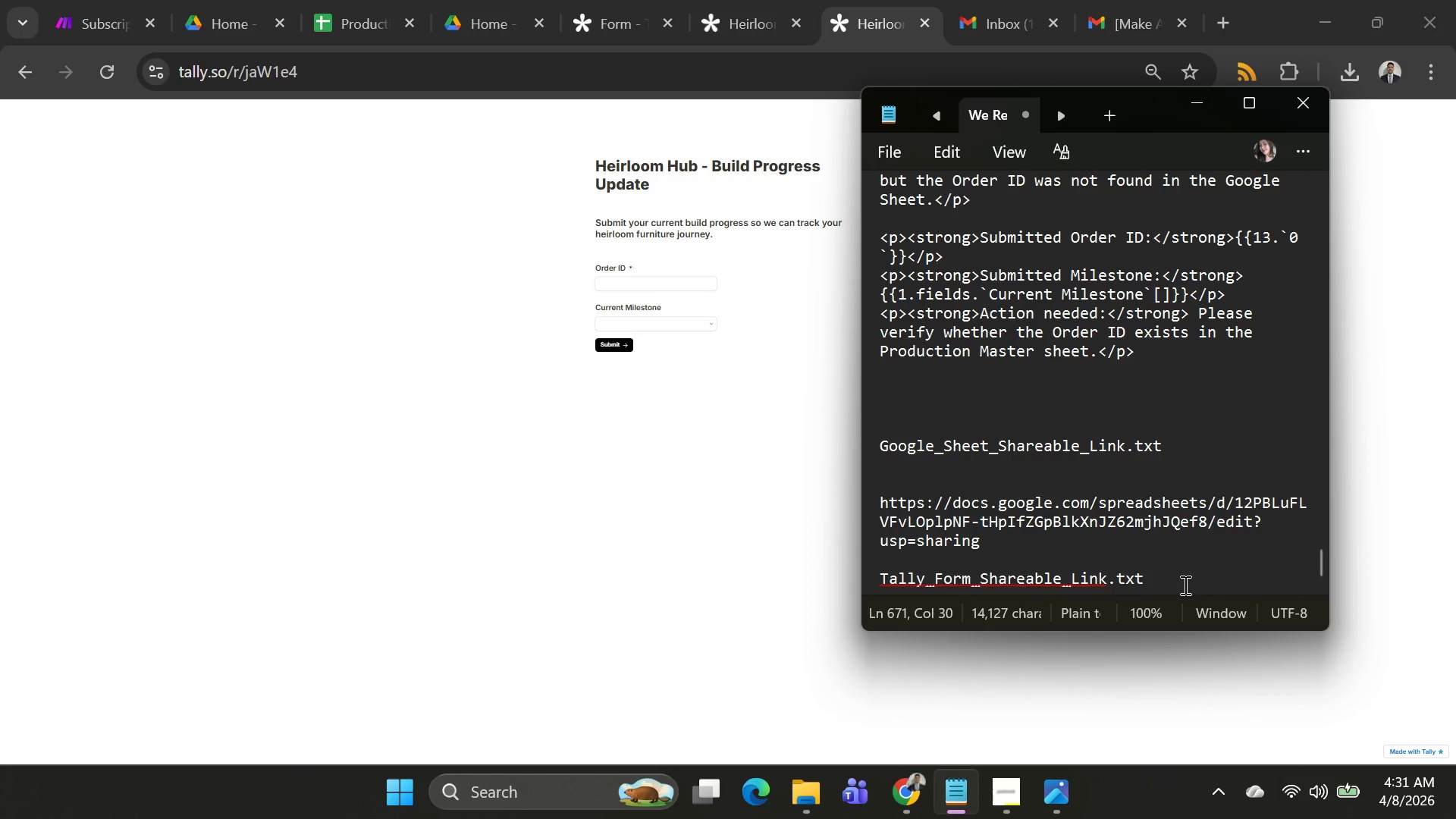 
key(Shift+Enter)
 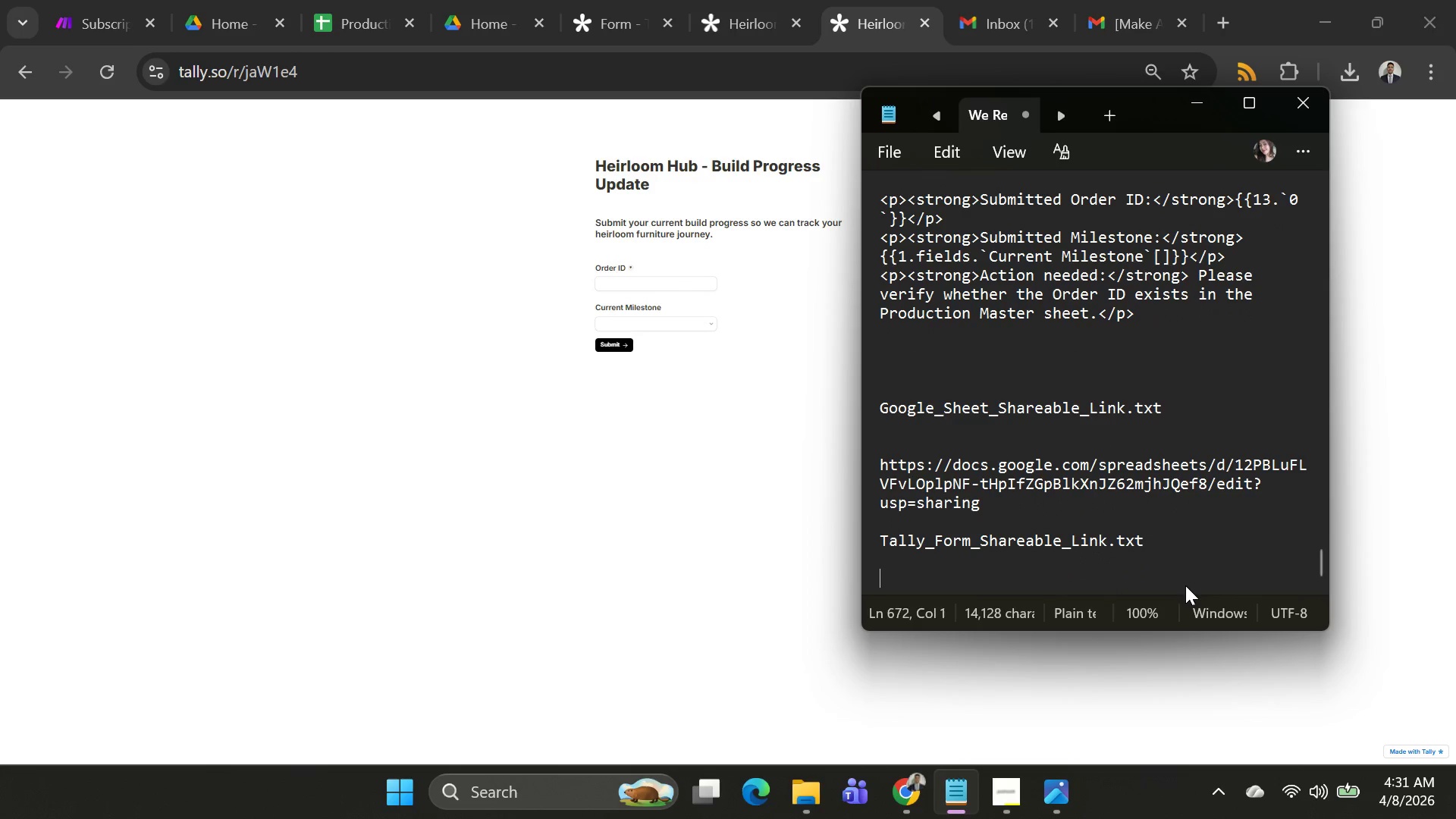 
key(Shift+Enter)
 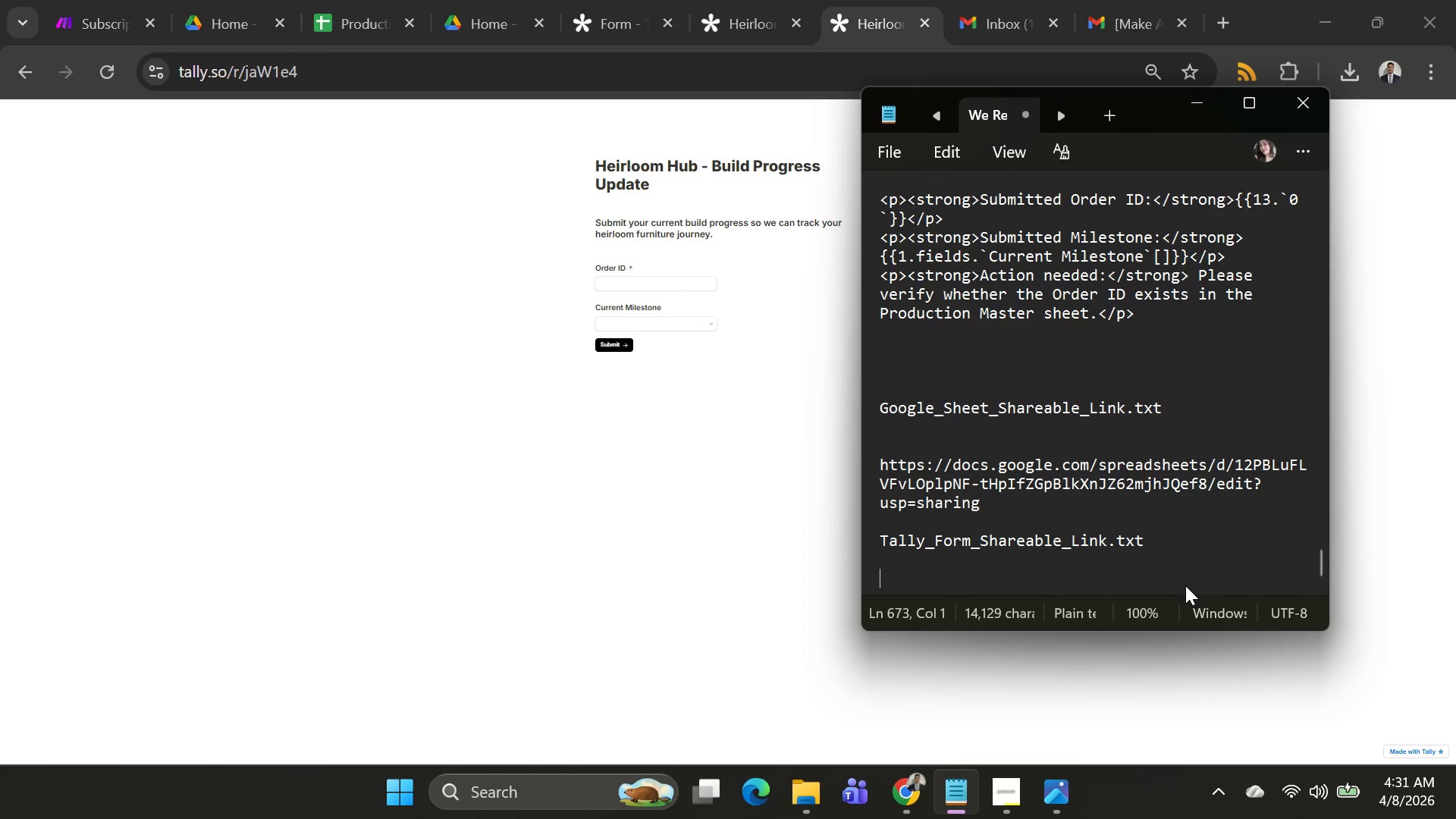 
key(Control+V)
 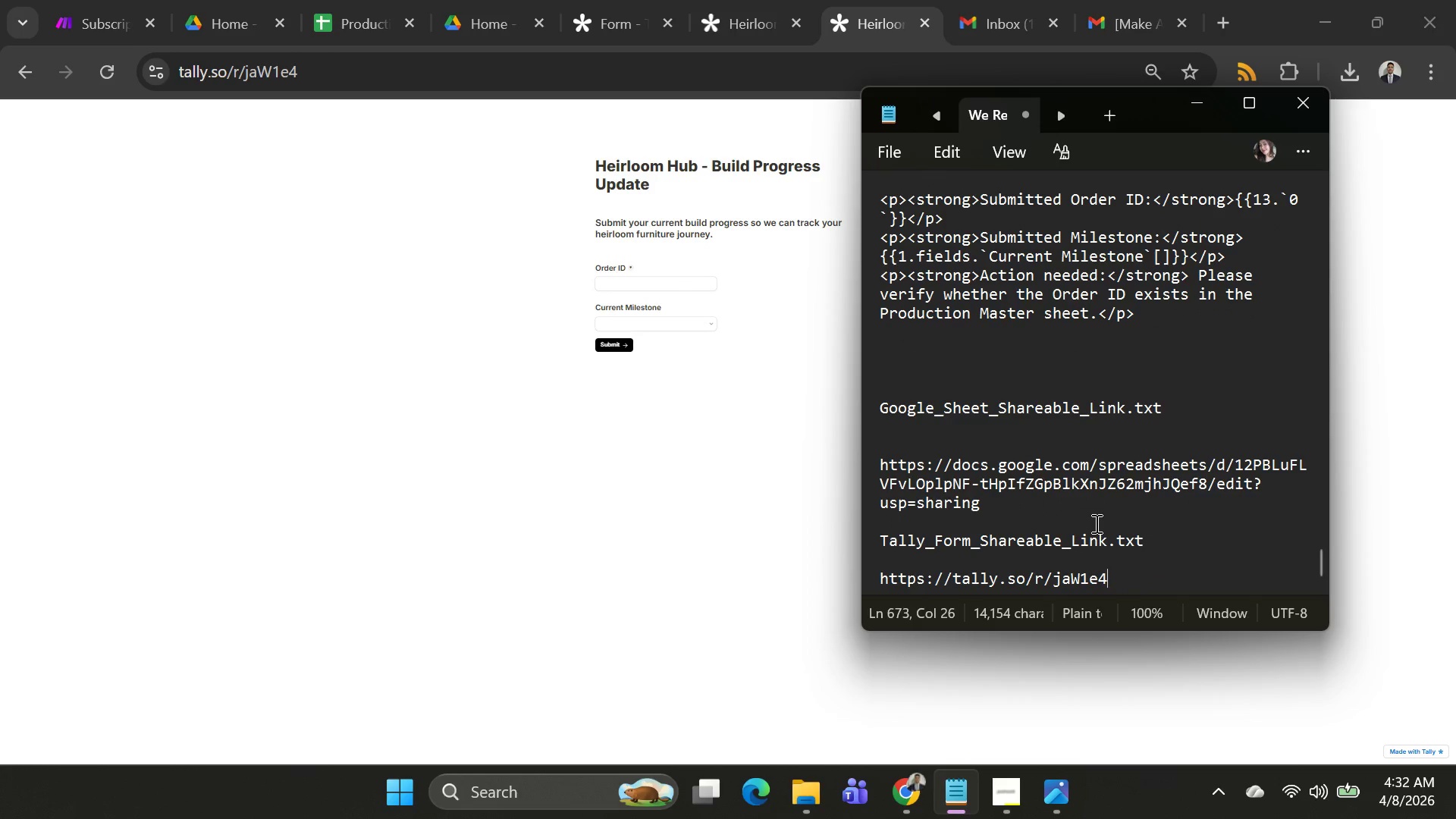 
wait(6.31)
 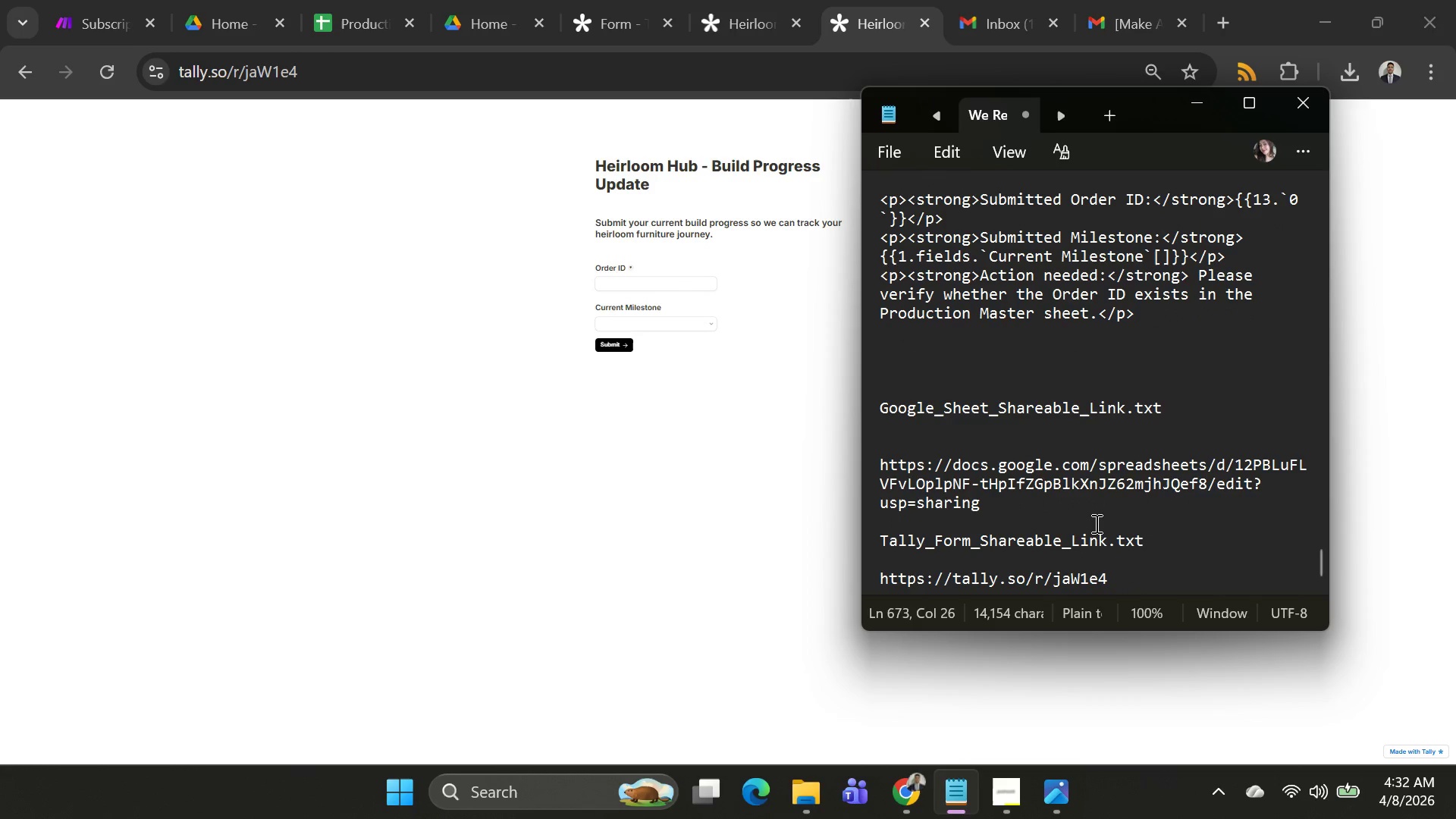 
left_click([102, 33])
 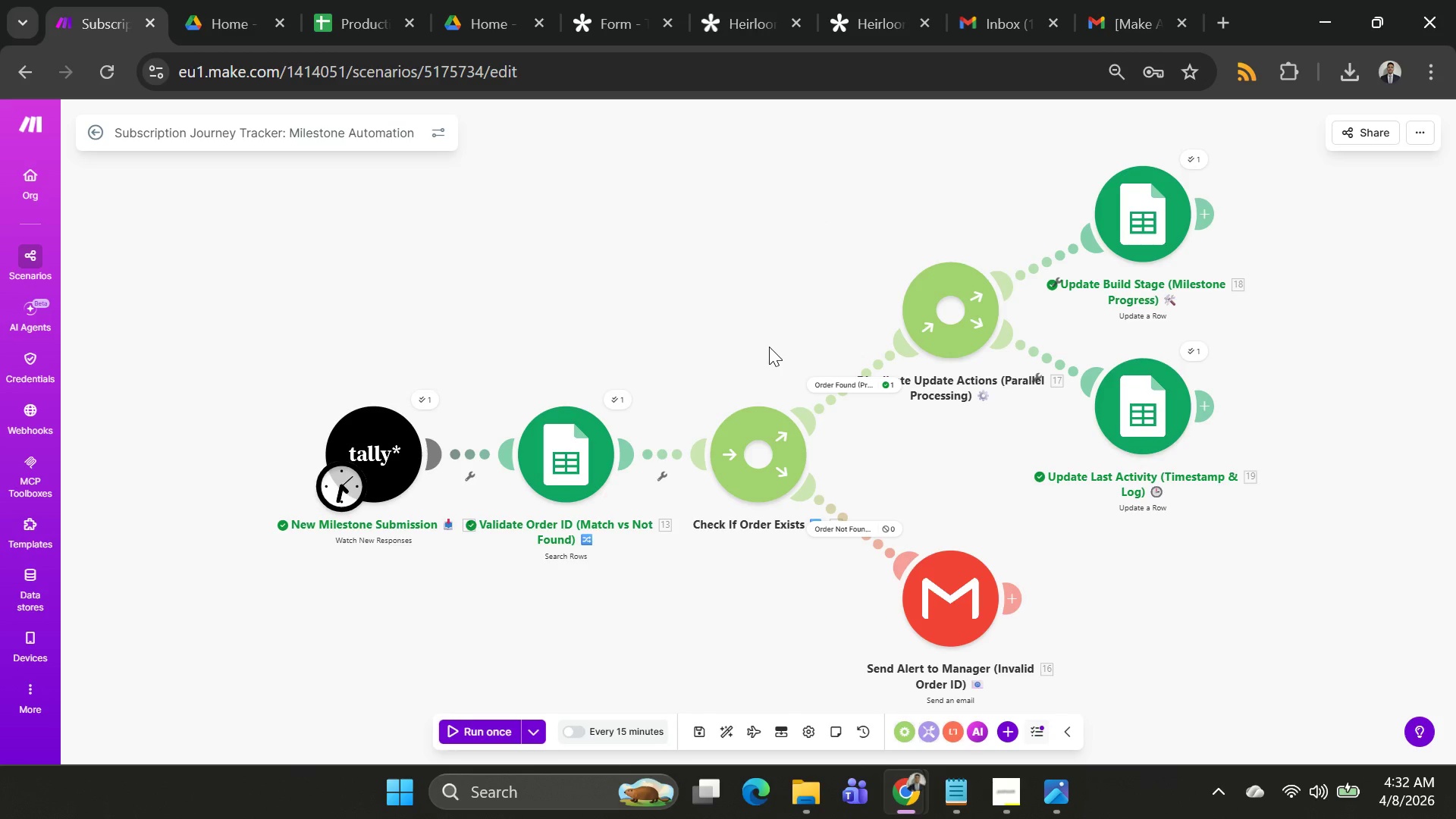 
wait(5.02)
 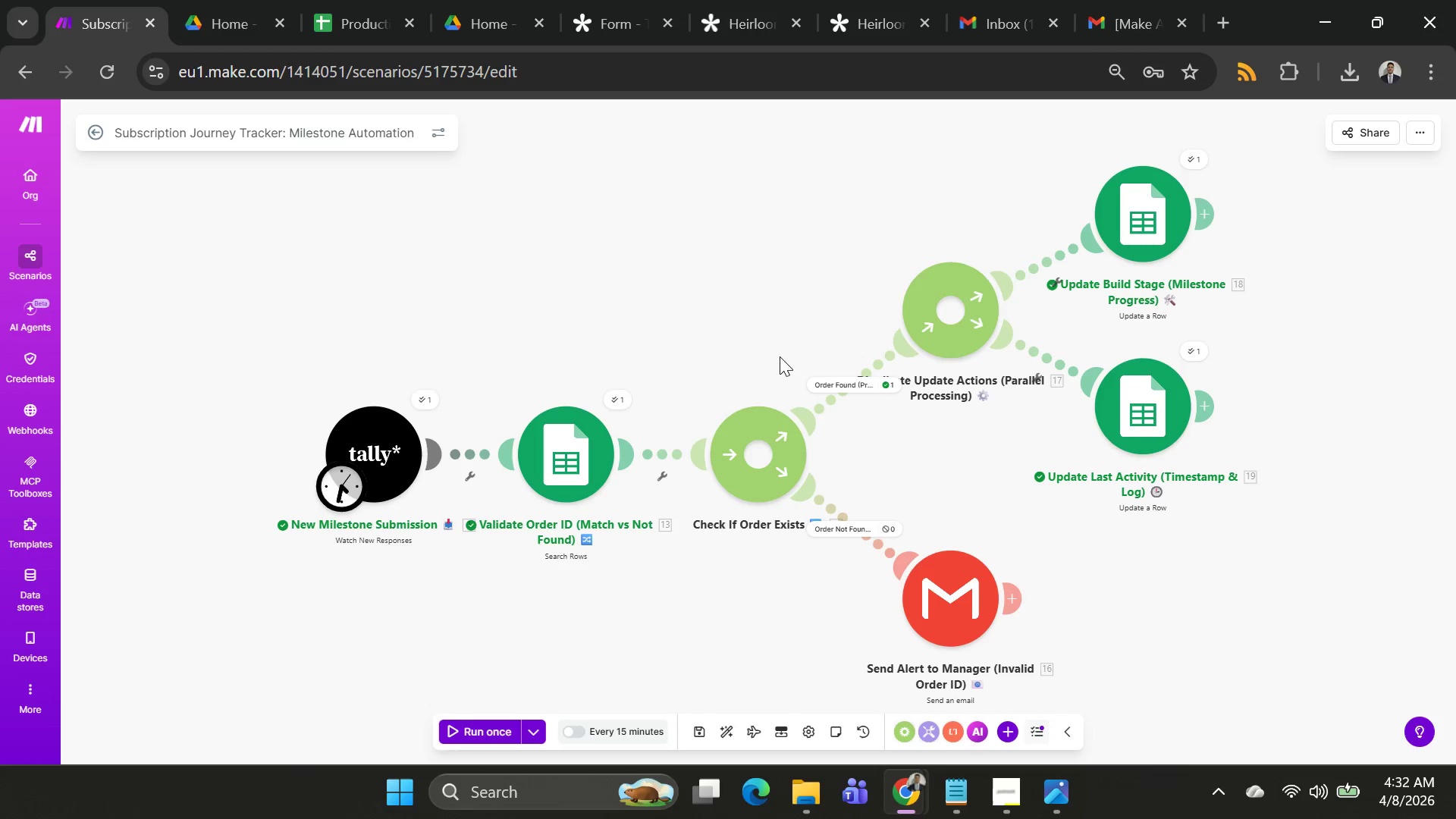 
key(Alt+AltLeft)
 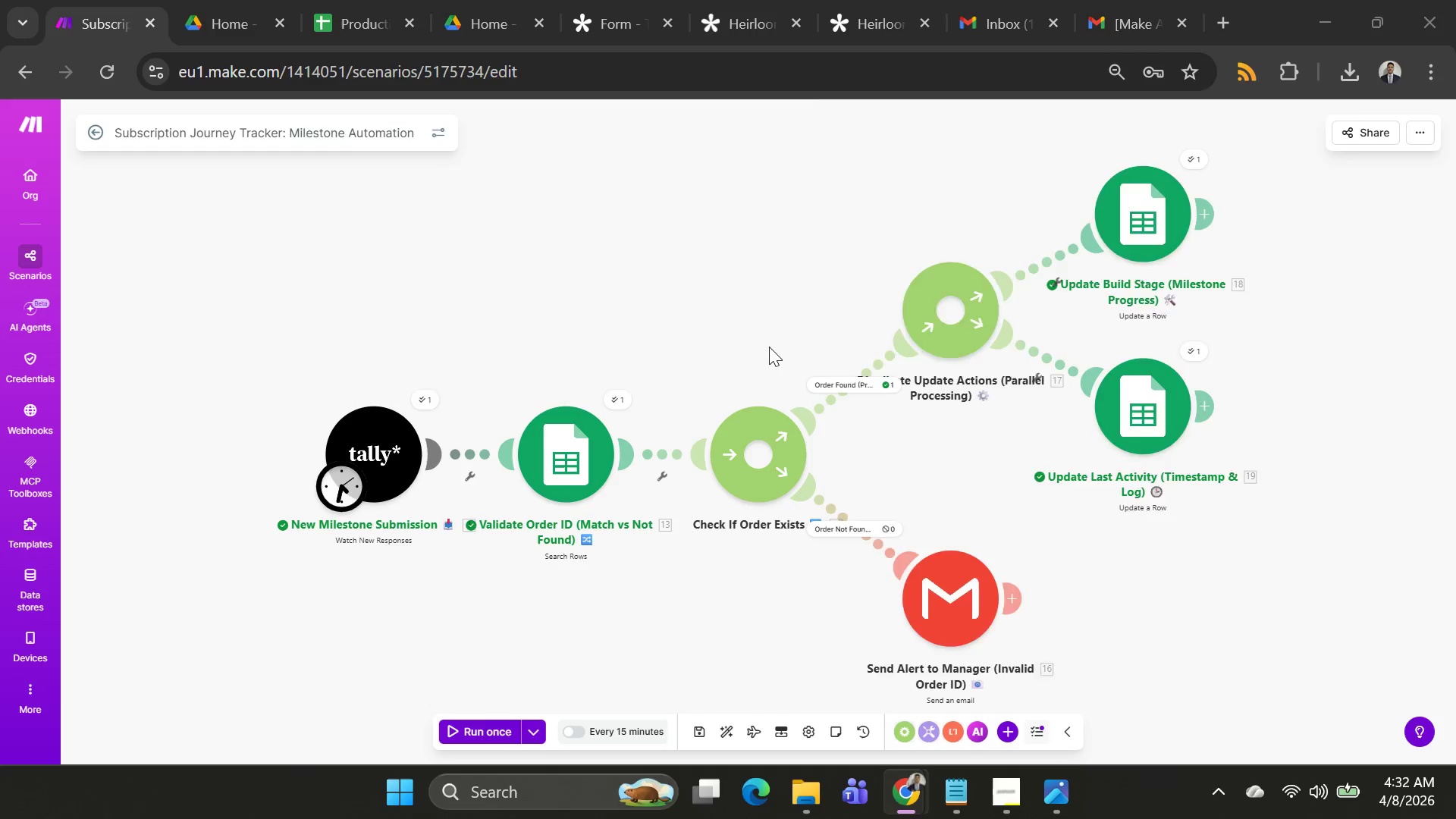 
key(Alt+Tab)
 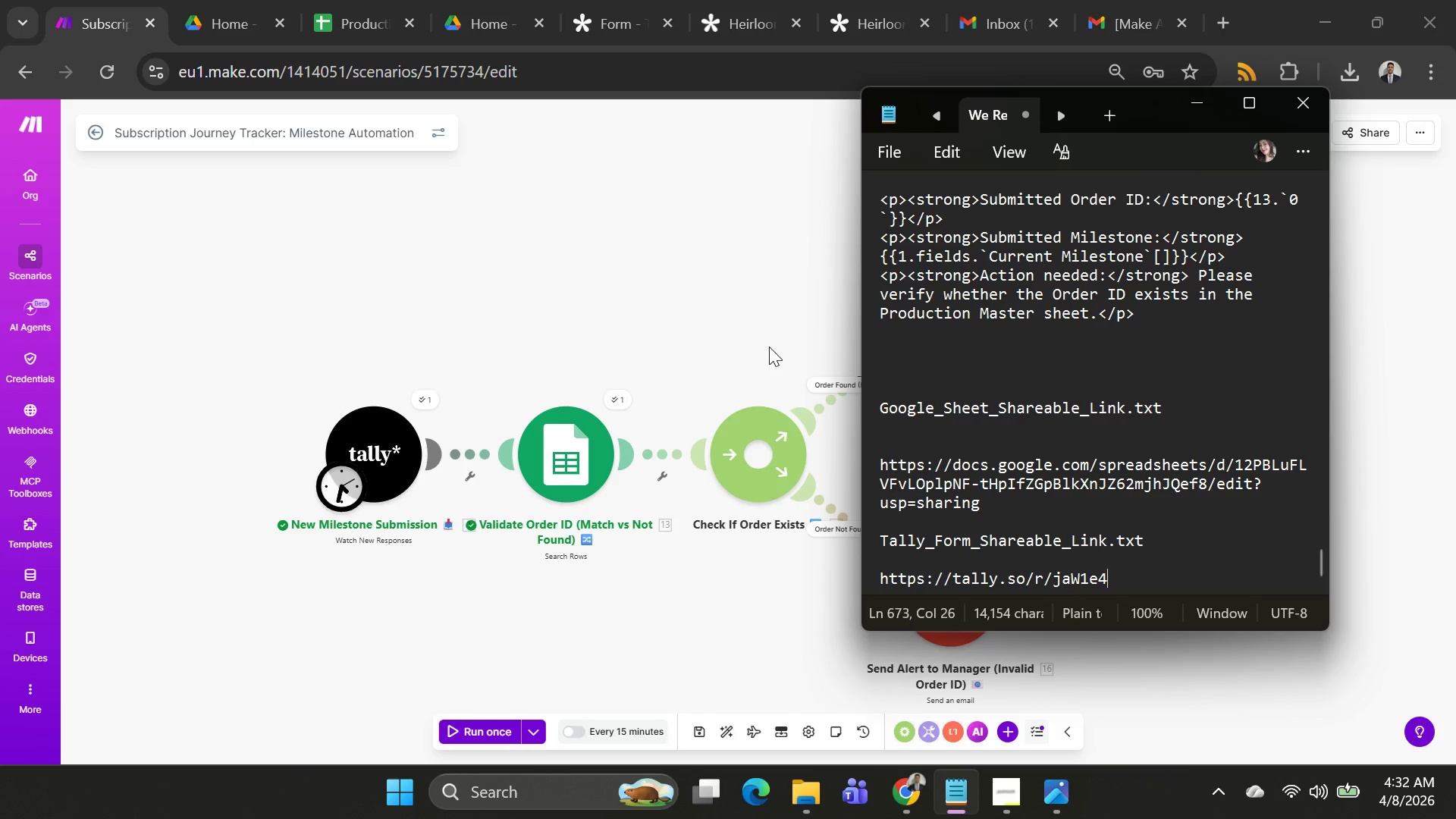 
key(Alt+AltLeft)
 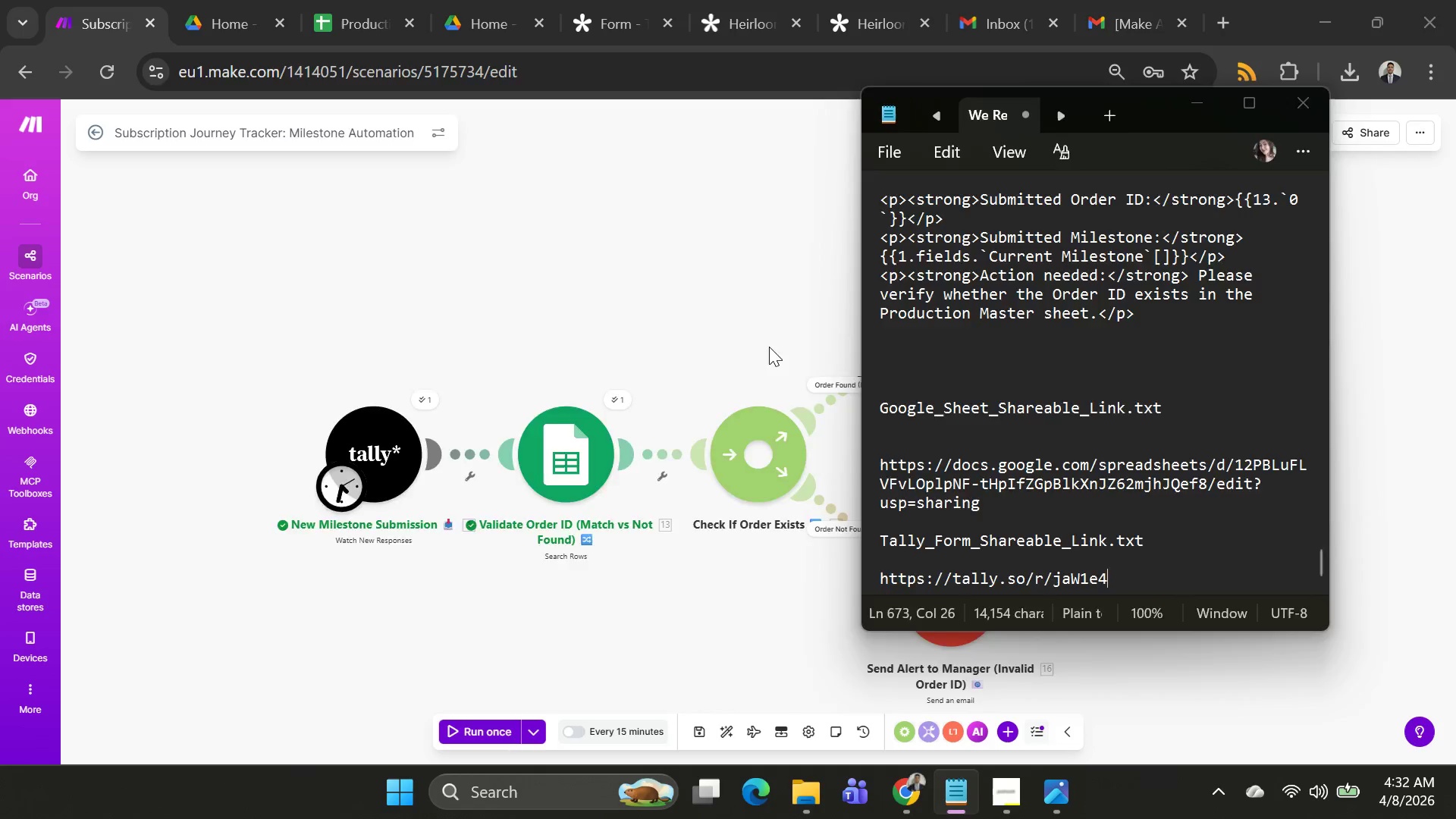 
key(Alt+Tab)
 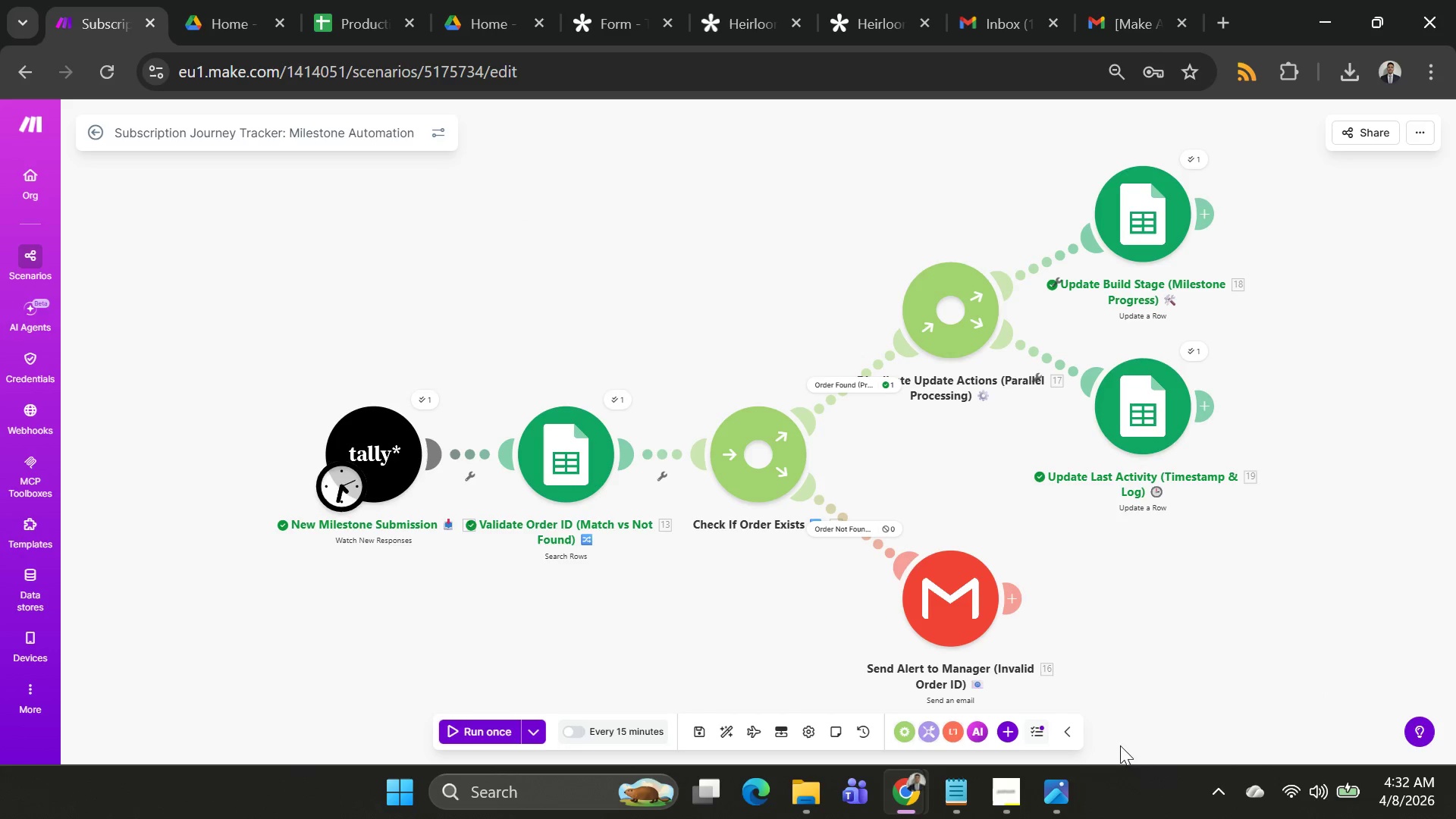 
left_click([1022, 802])